 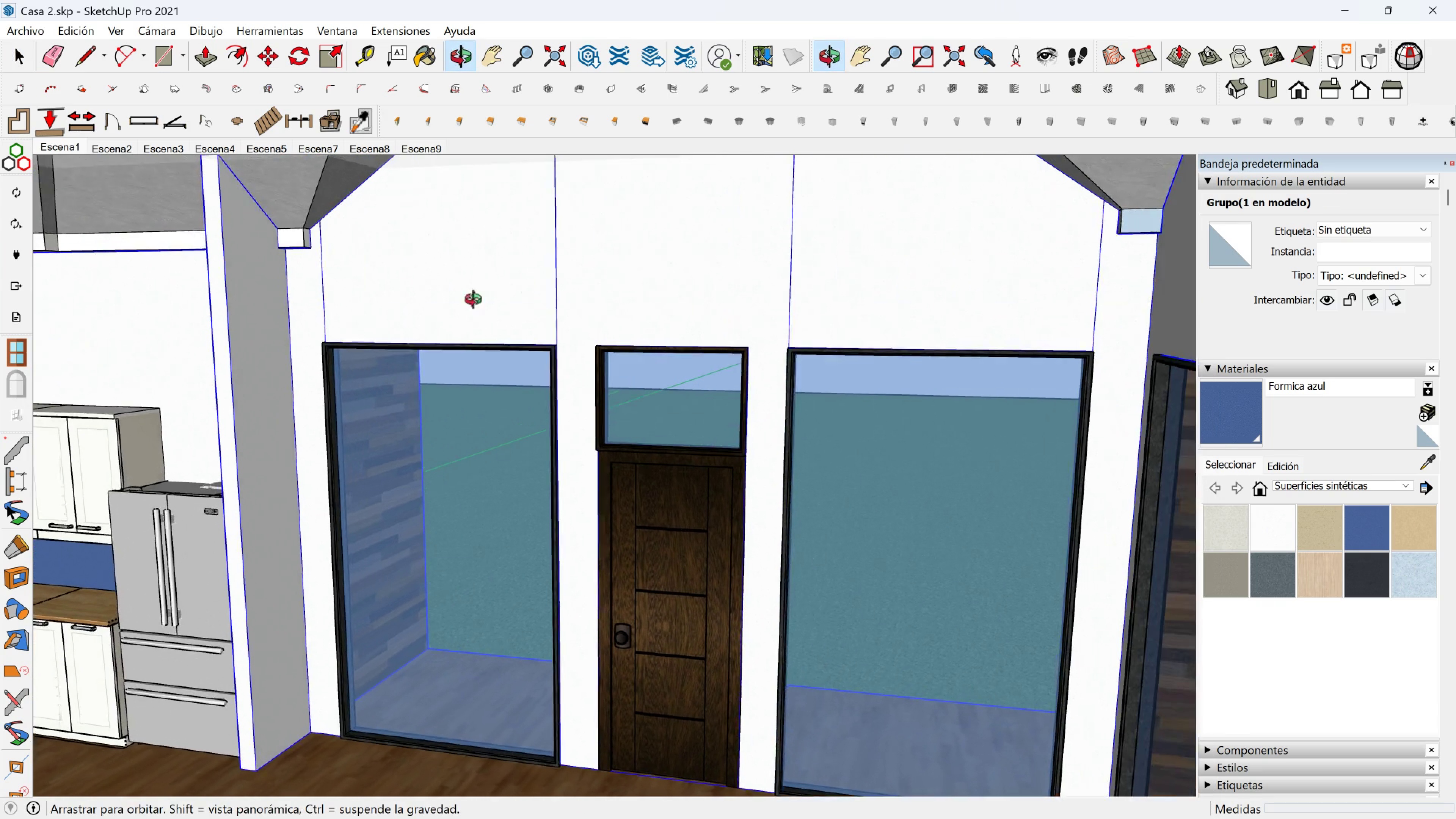 
double_click([548, 275])
 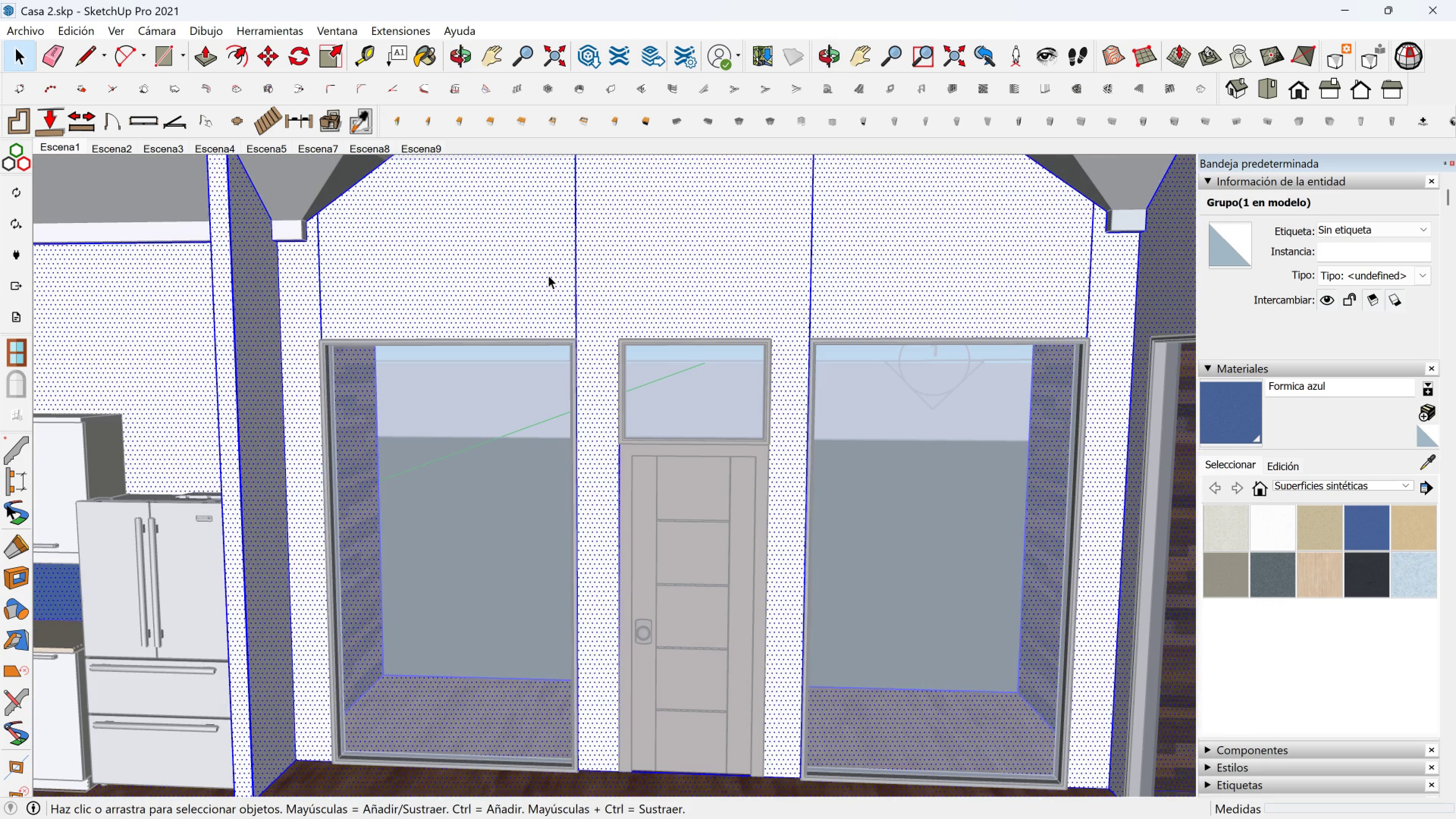 
triple_click([548, 275])
 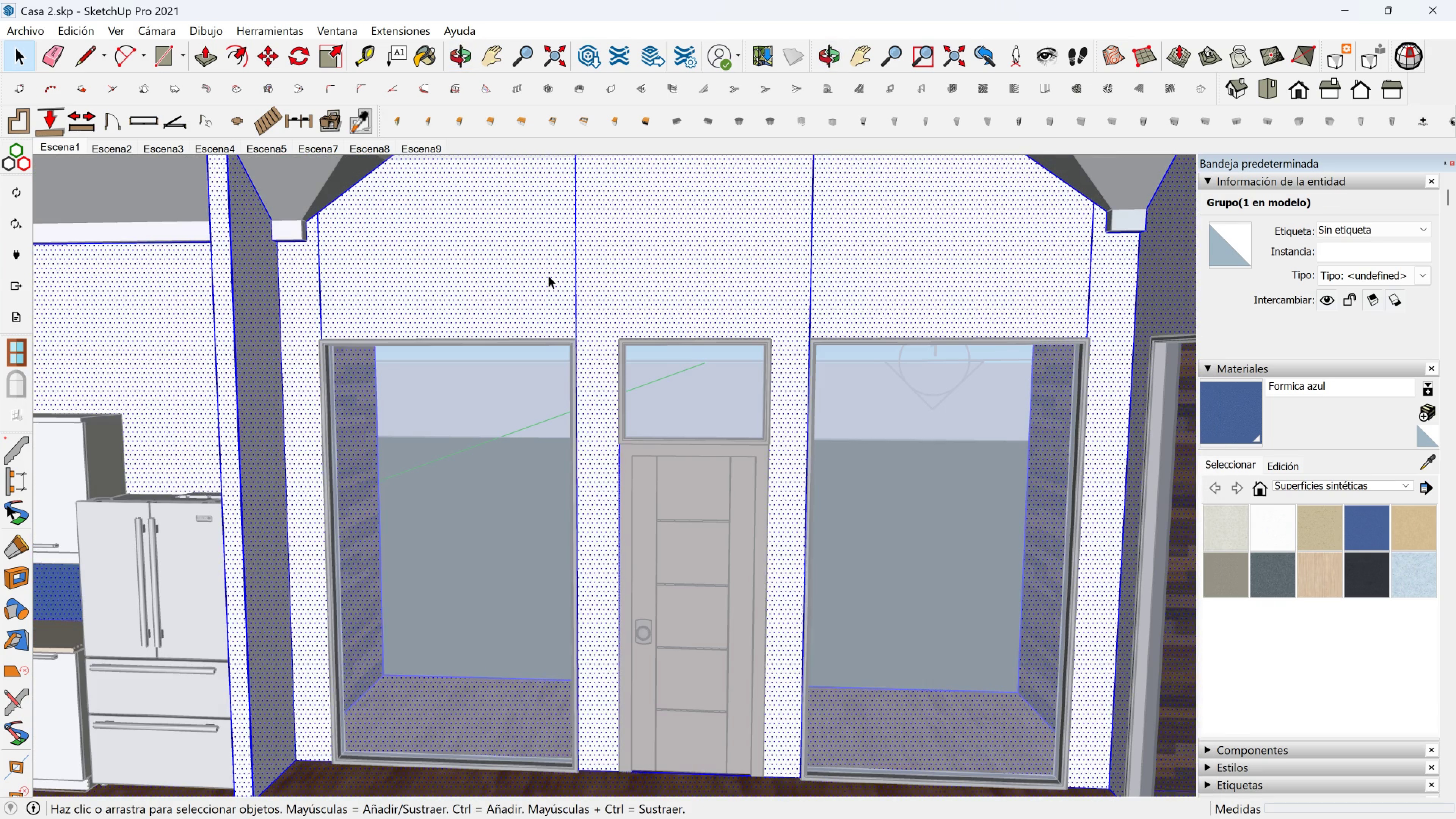 
triple_click([548, 275])
 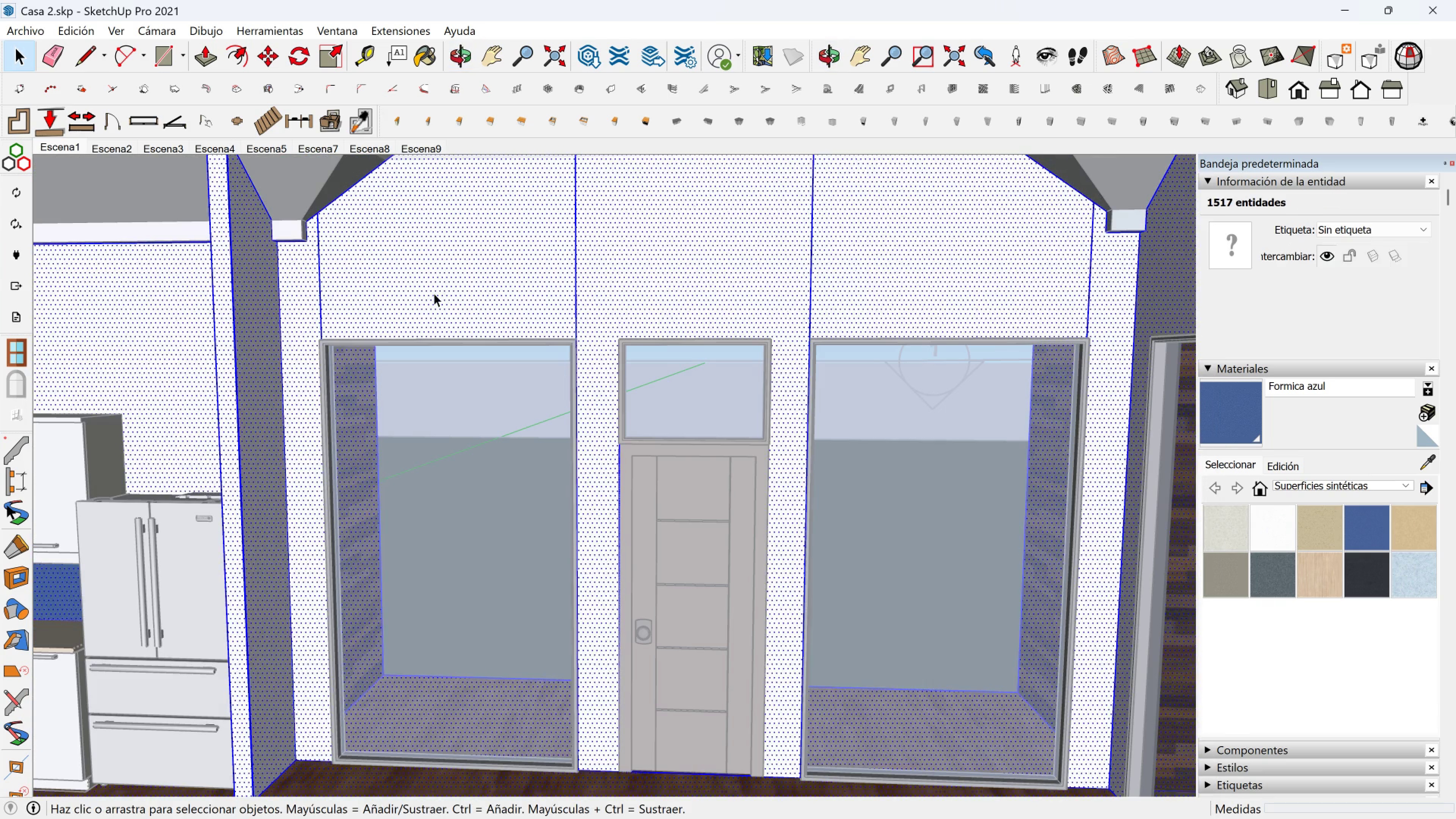 
triple_click([434, 293])